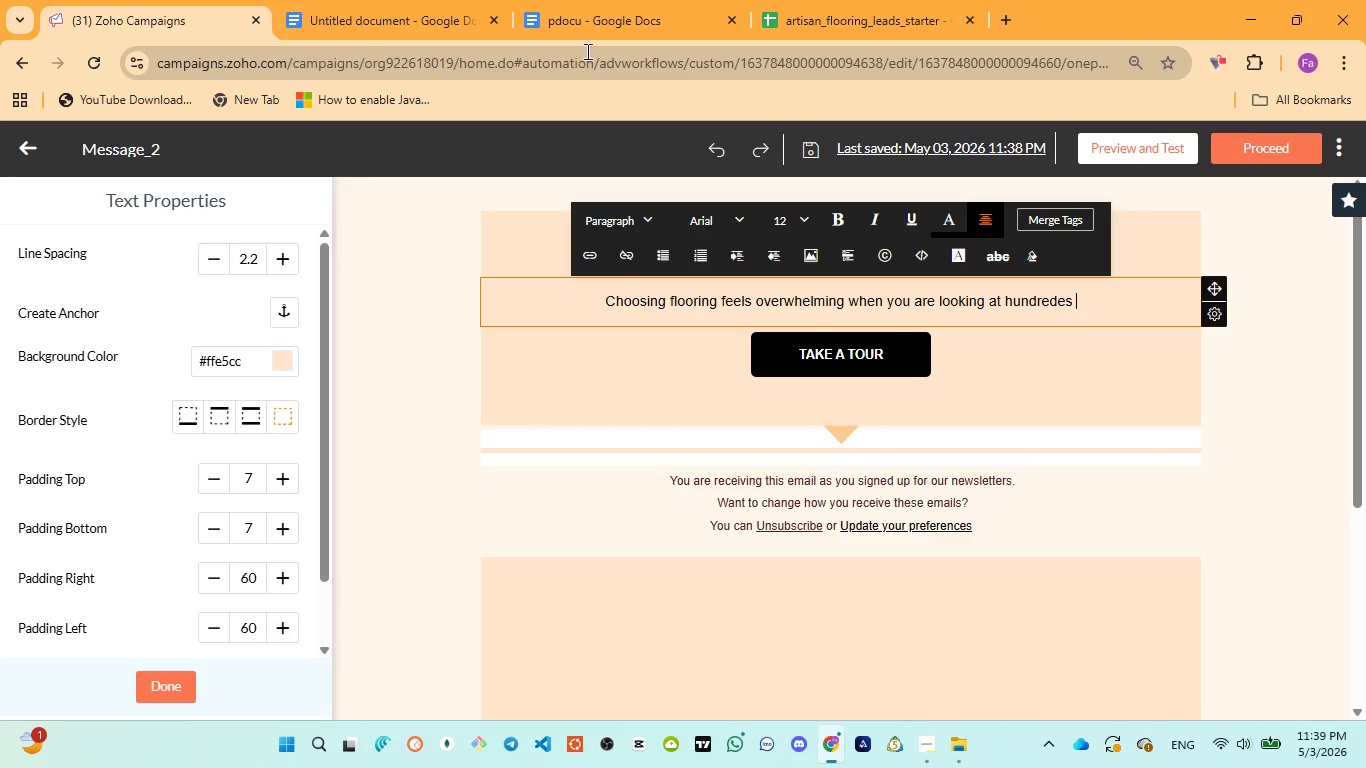 
left_click([588, 32])
 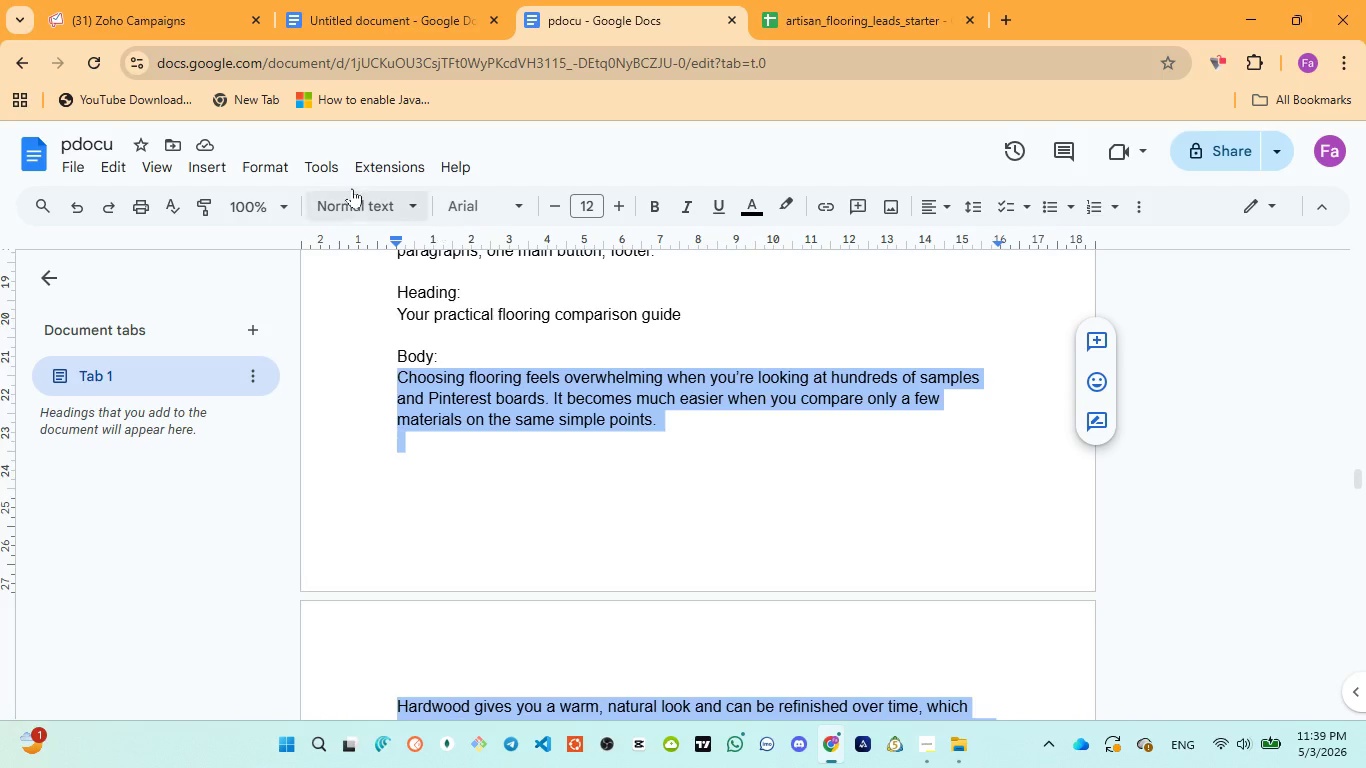 
left_click([178, 33])
 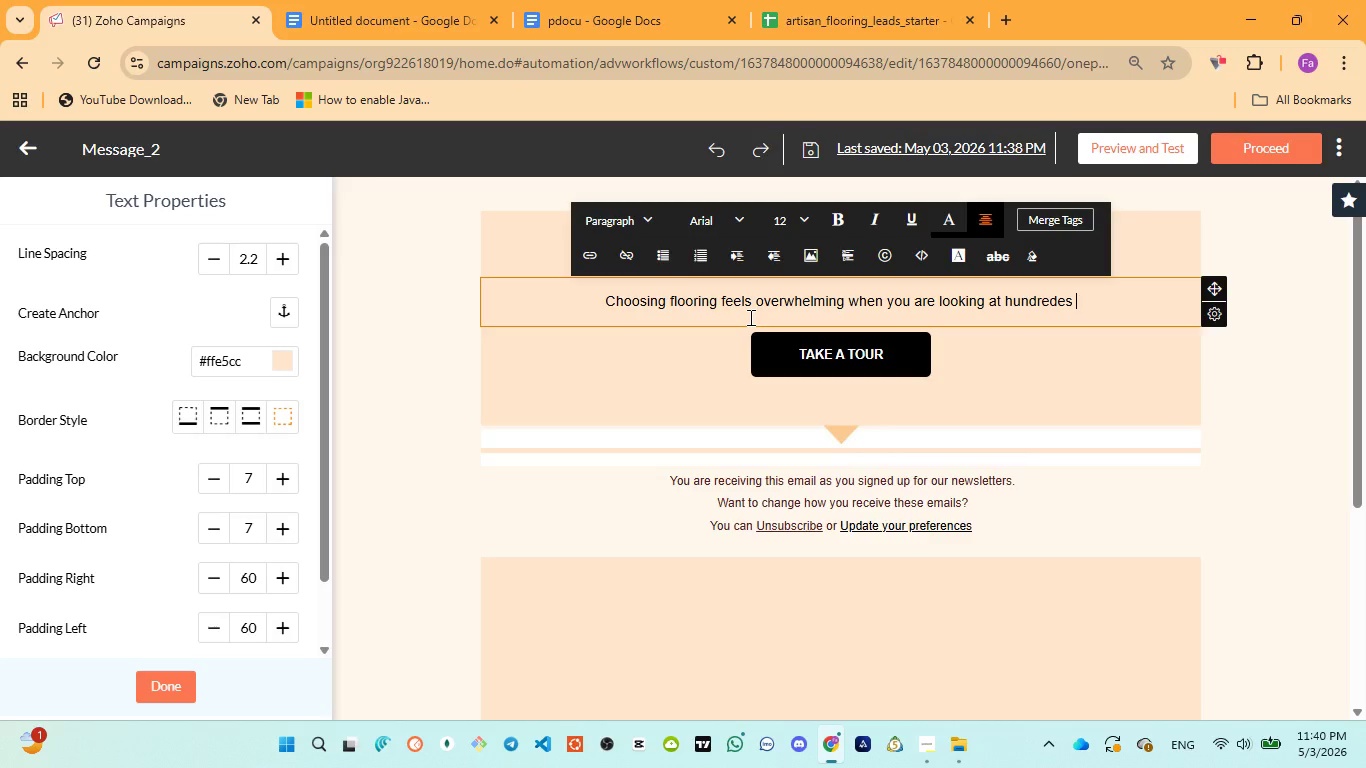 
key(Backspace)
key(Backspace)
key(Backspace)
type(s of samples and )
 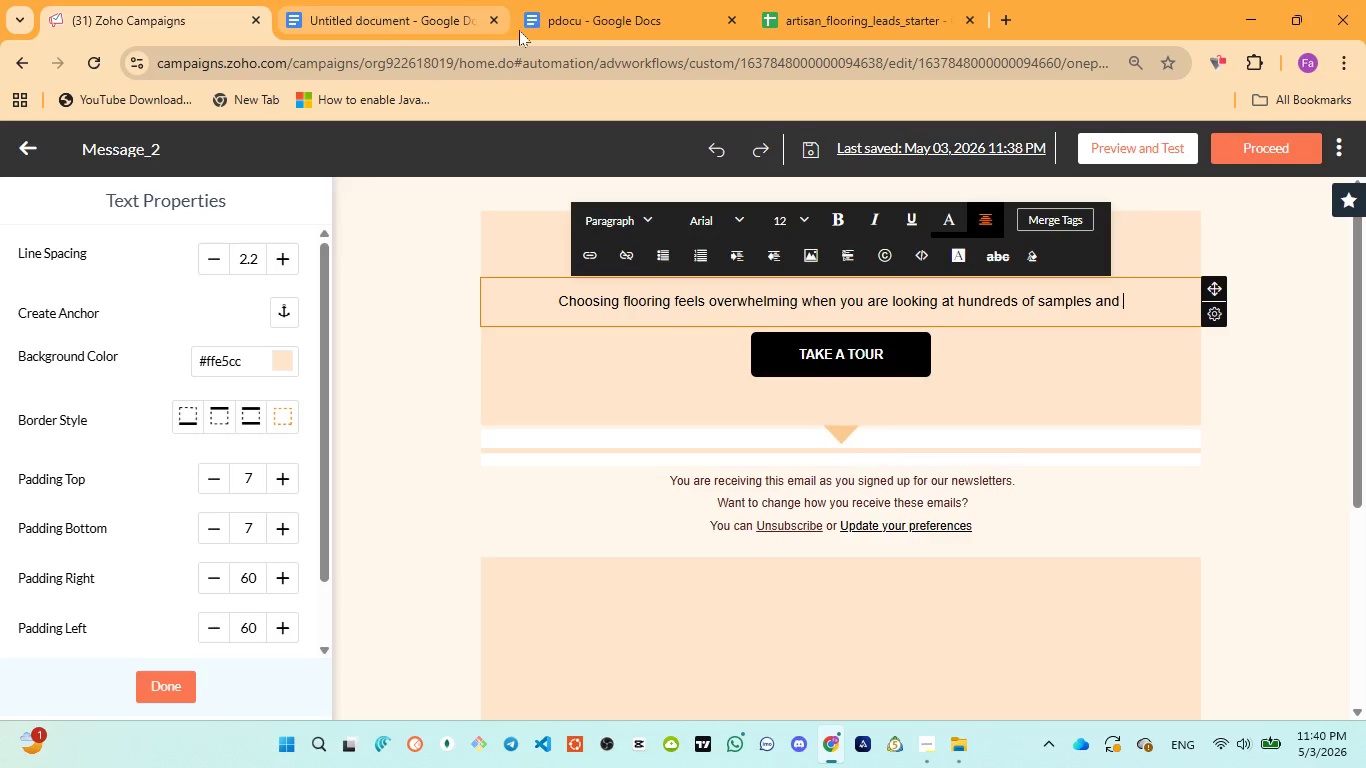 
left_click([524, 29])
 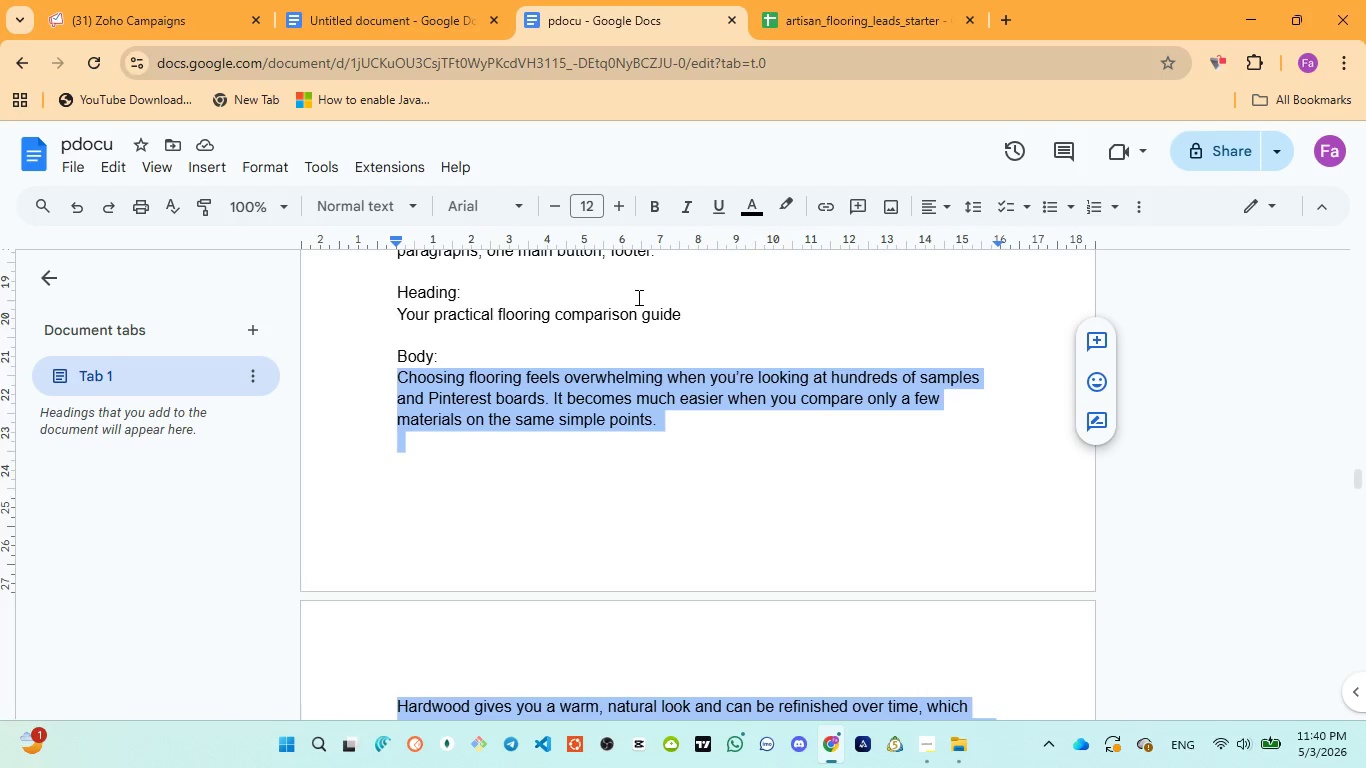 
wait(6.28)
 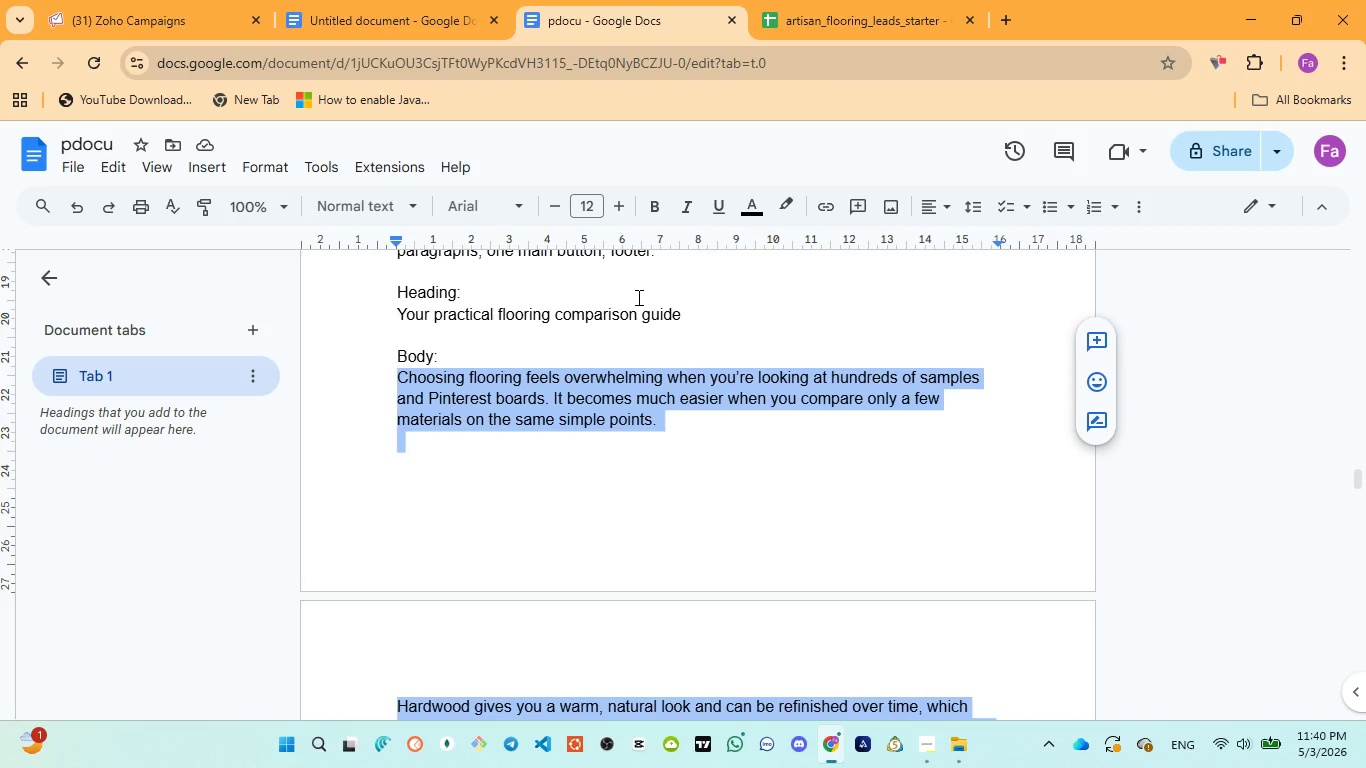 
left_click([151, 34])
 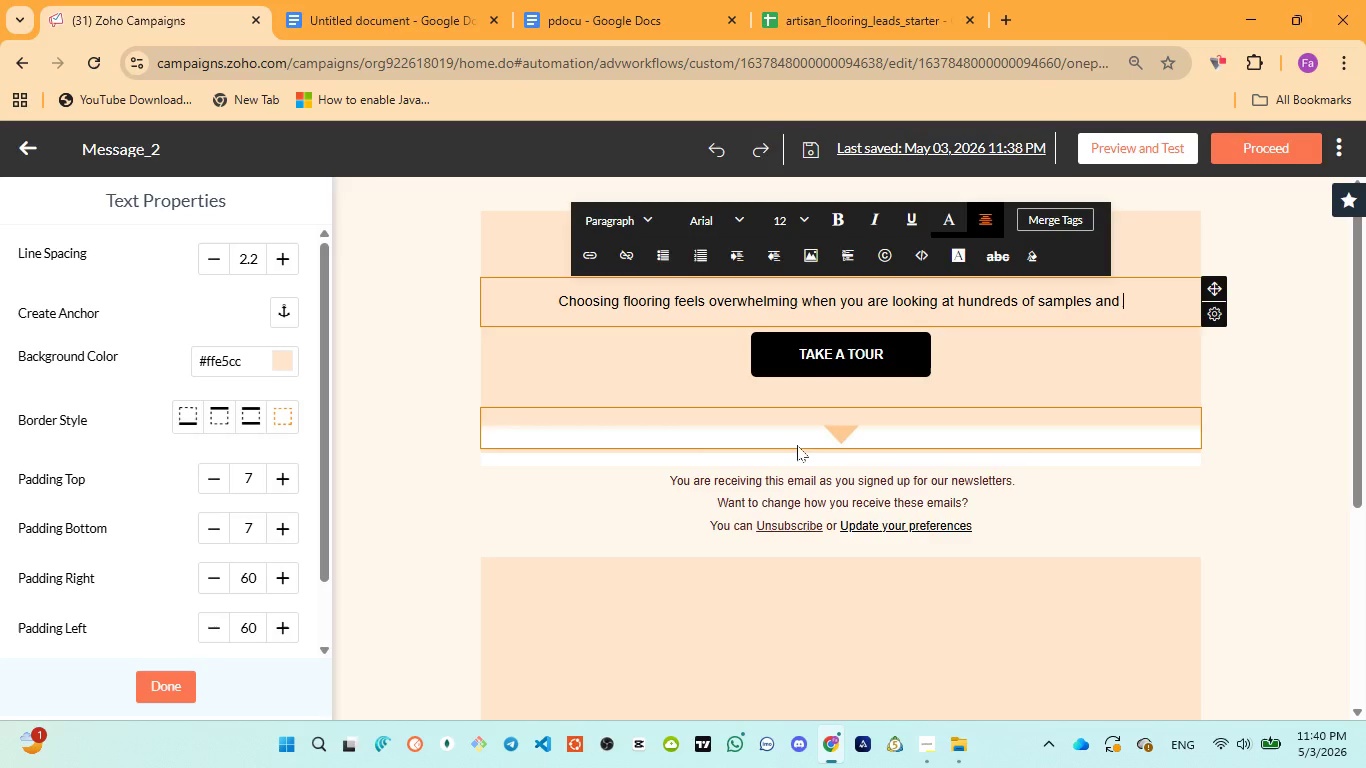 
type(pinterests boards )
 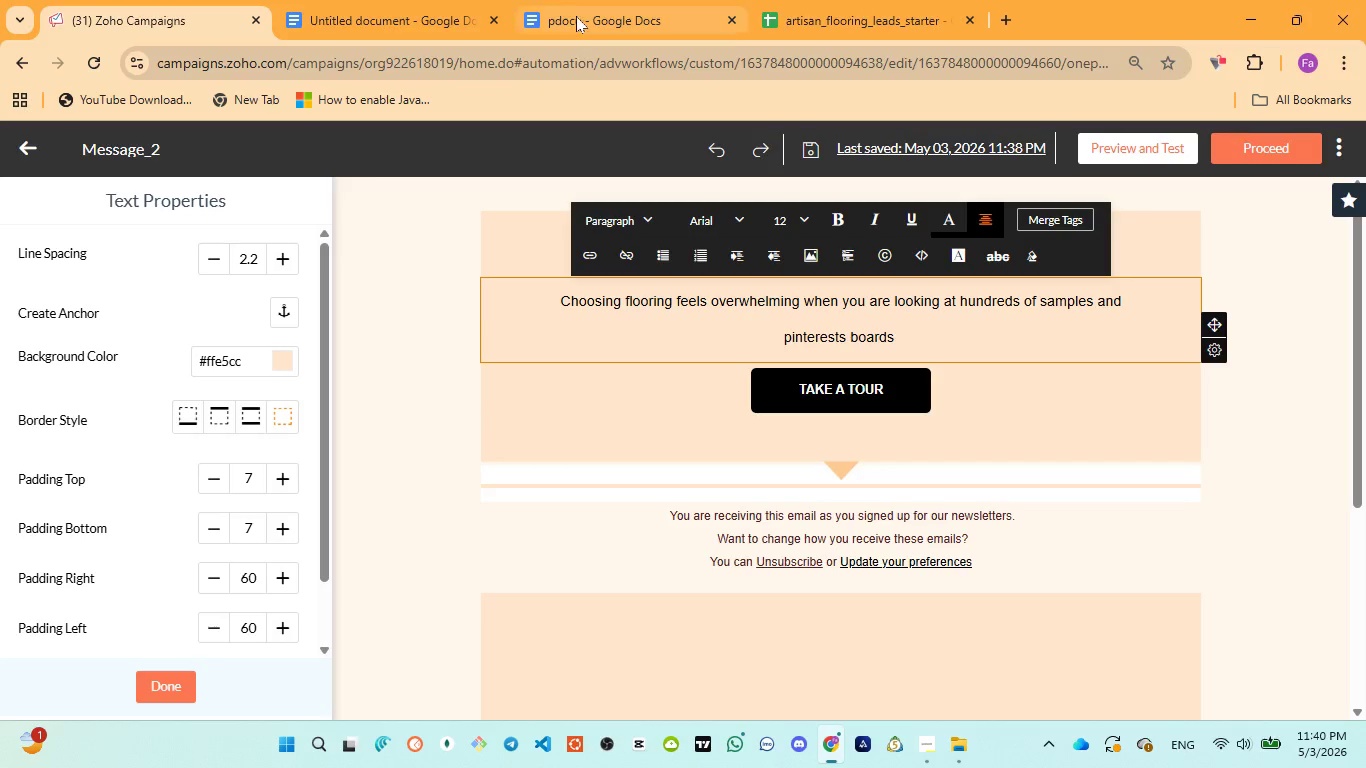 
left_click([574, 8])
 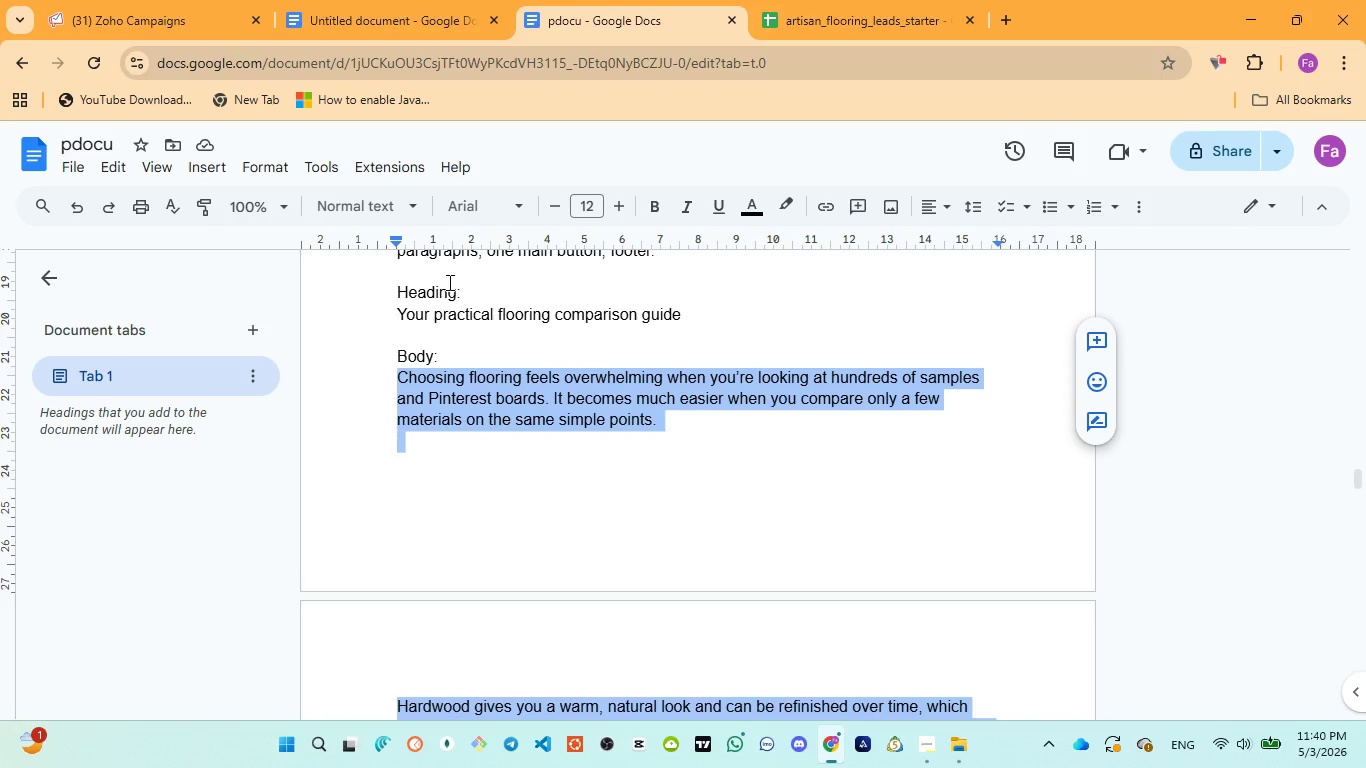 
left_click([120, 22])
 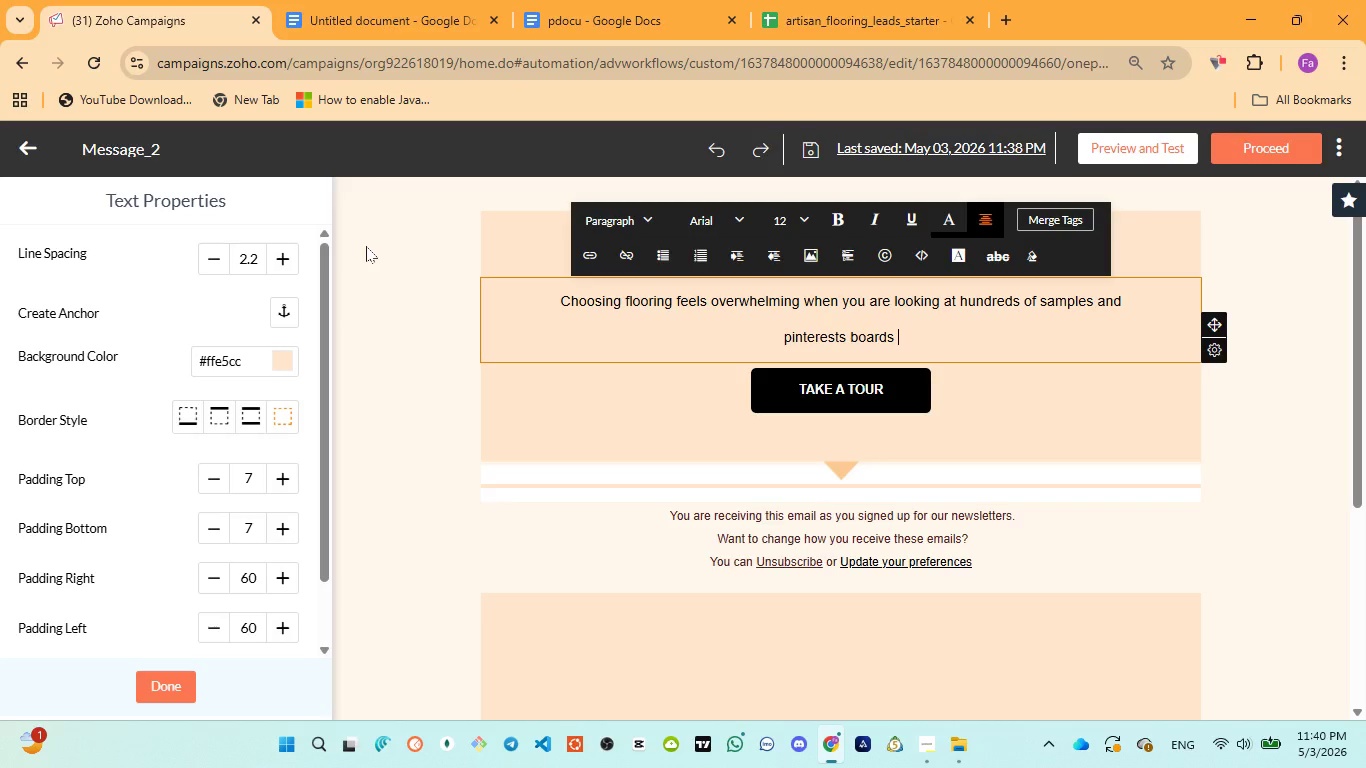 
key(ArrowLeft)
 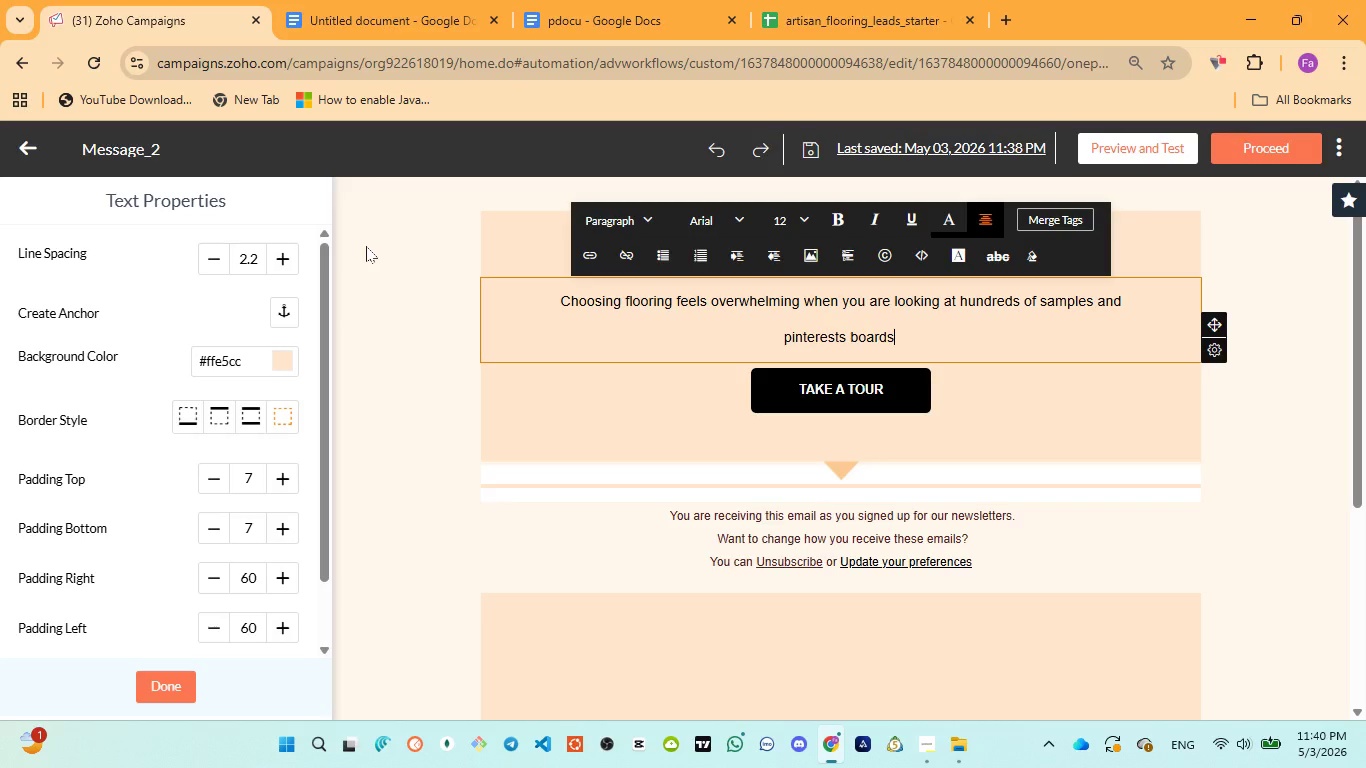 
type(. it become mauch easier )
 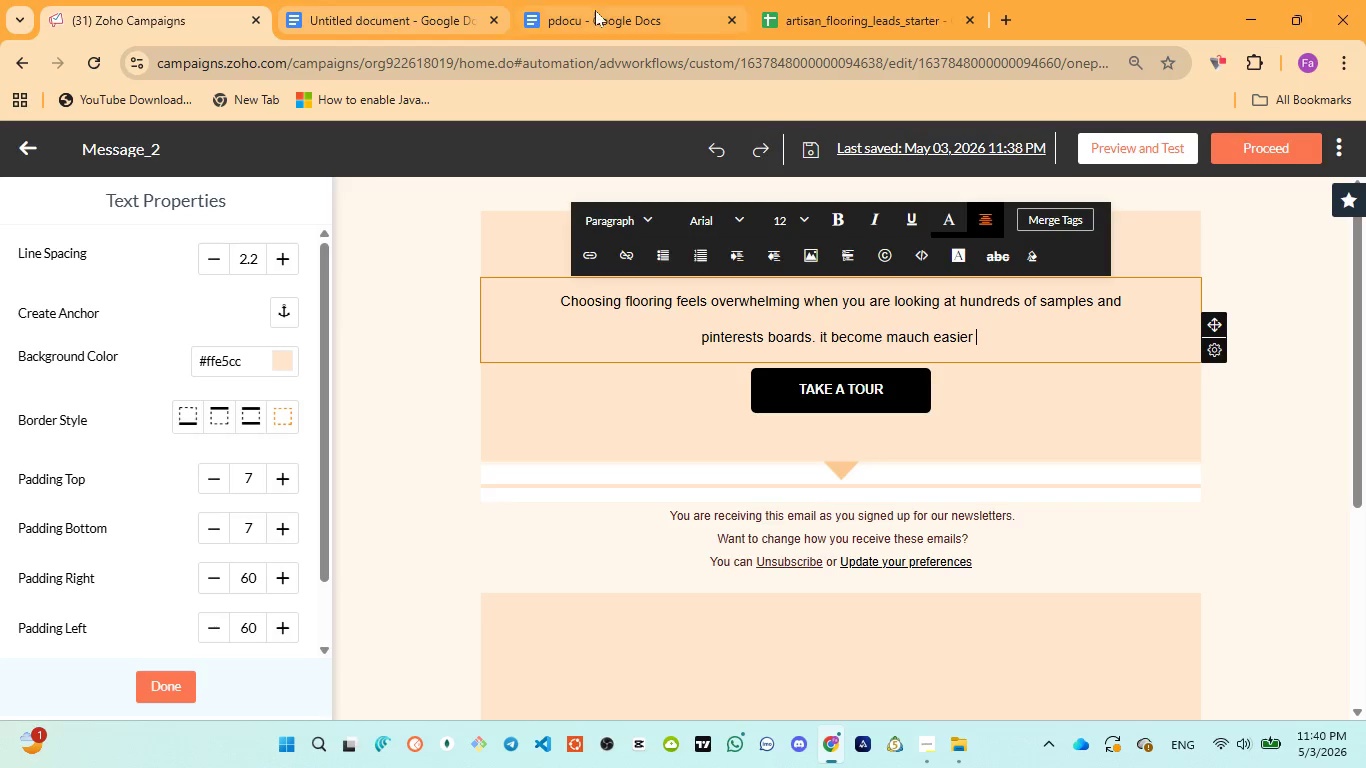 
left_click([609, 5])
 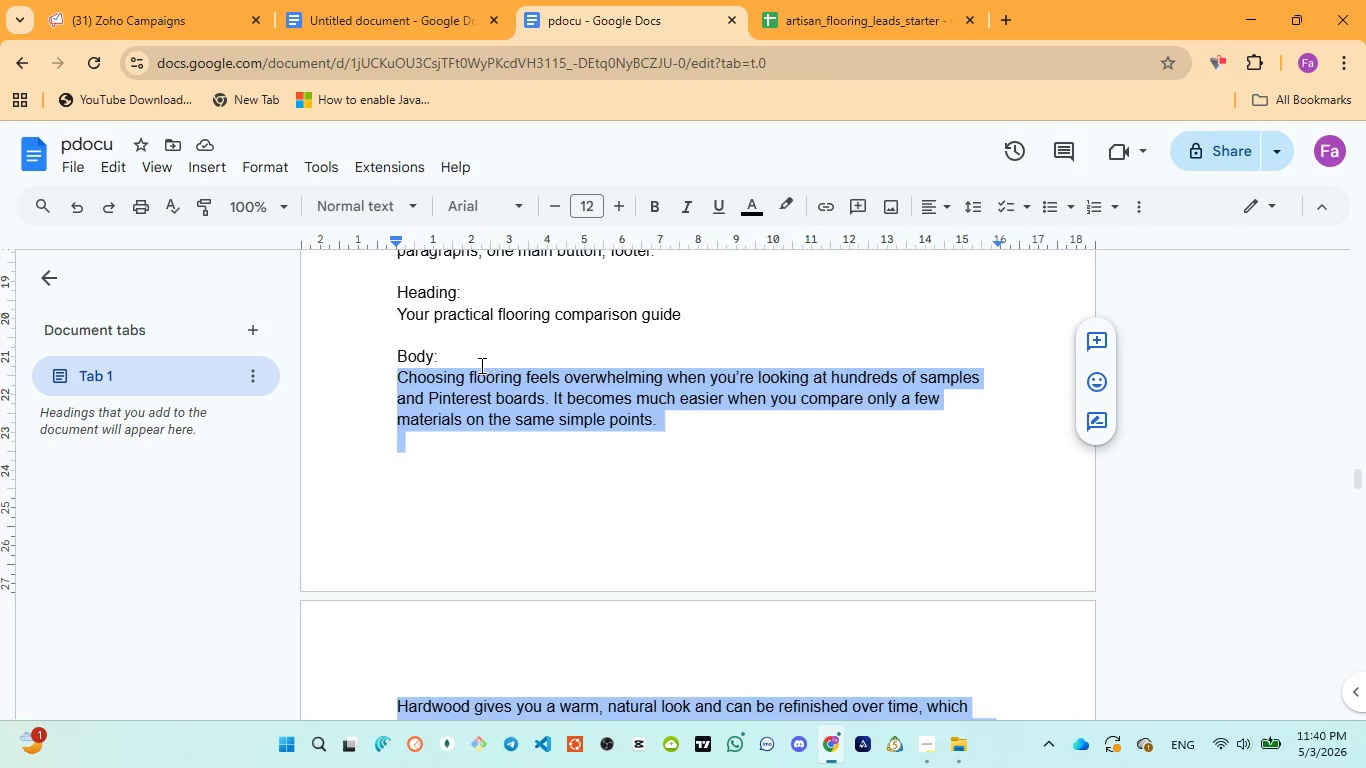 
left_click([137, 23])
 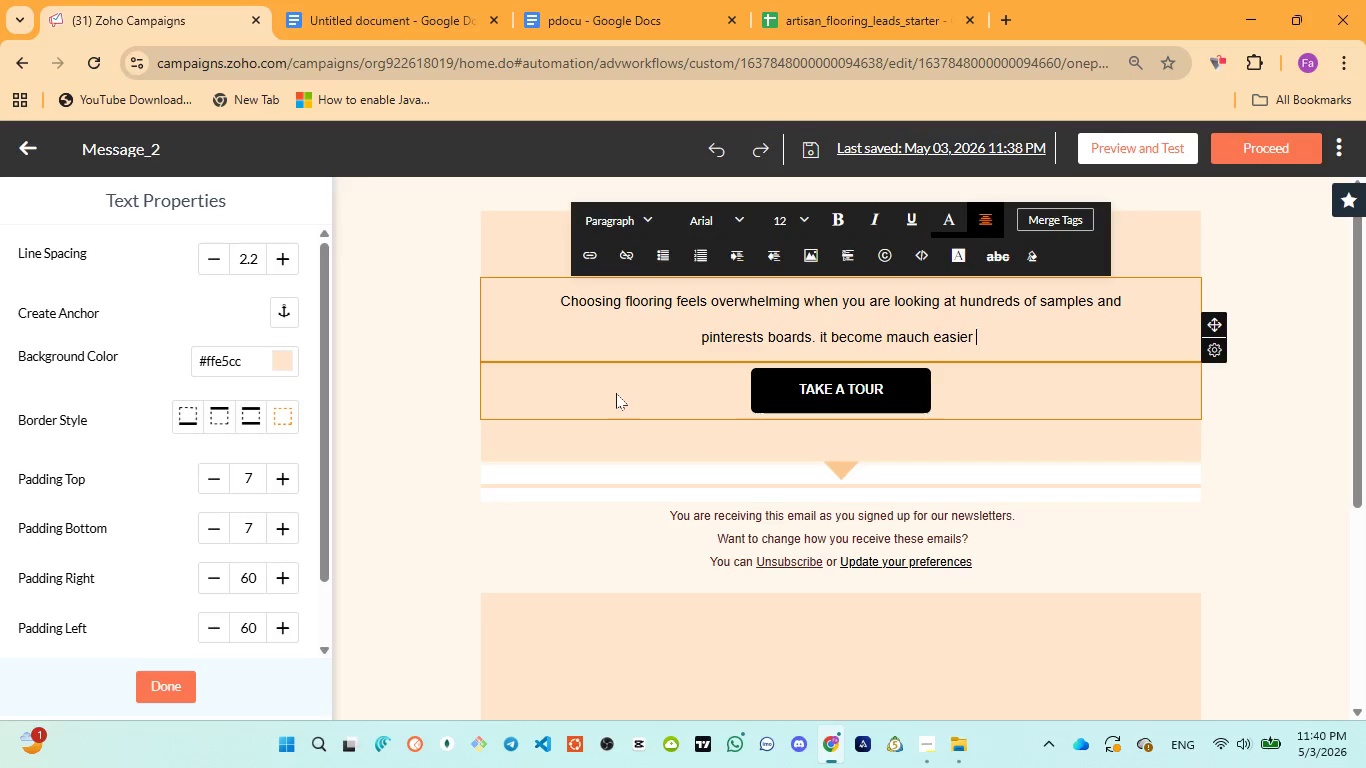 
key(ArrowLeft)
 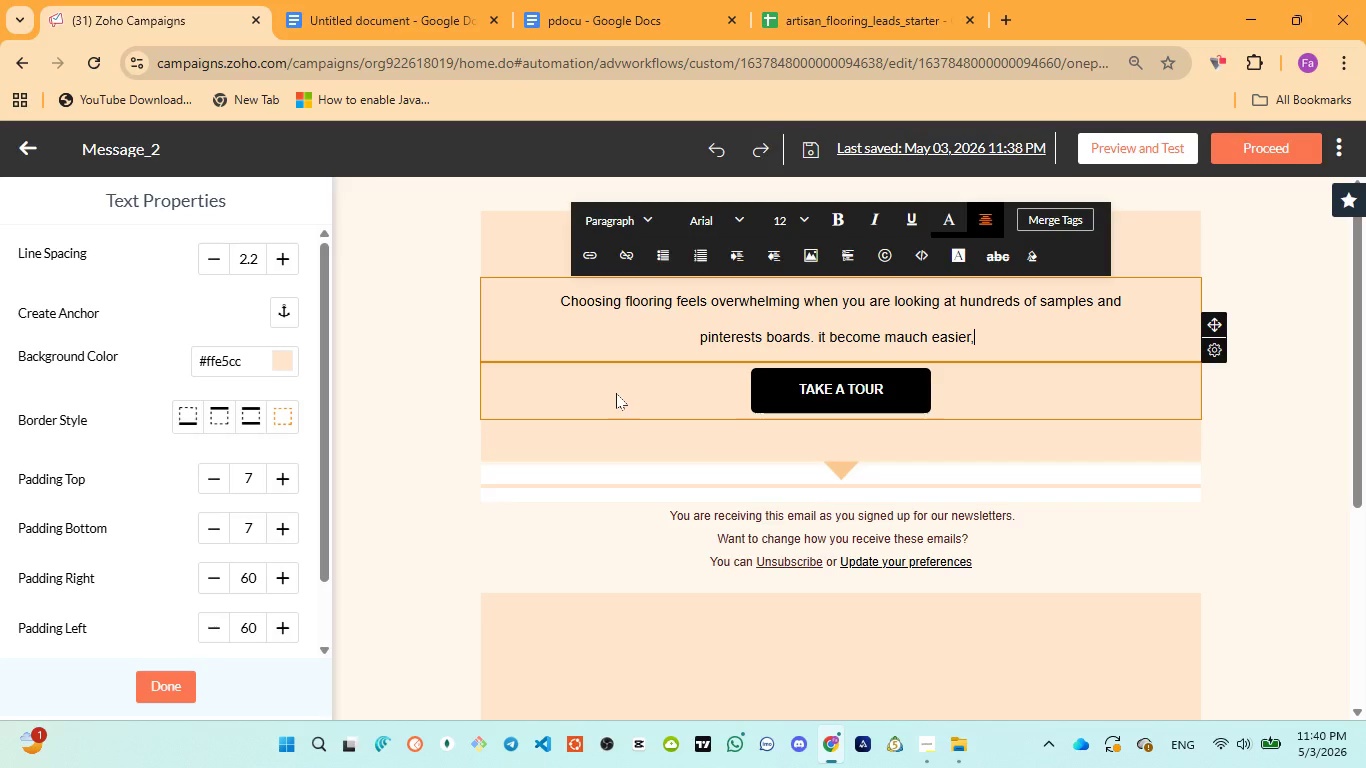 
type(, when you compare )
 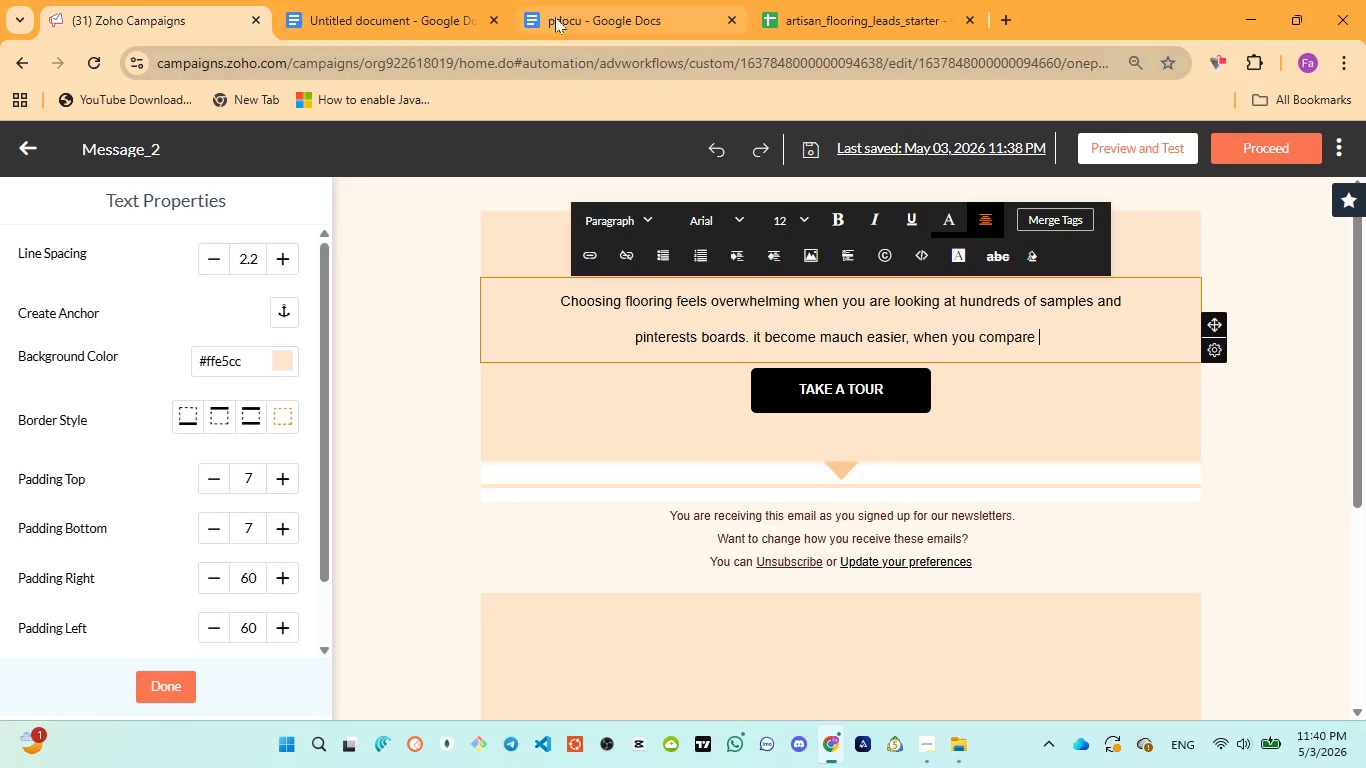 
left_click([552, 11])
 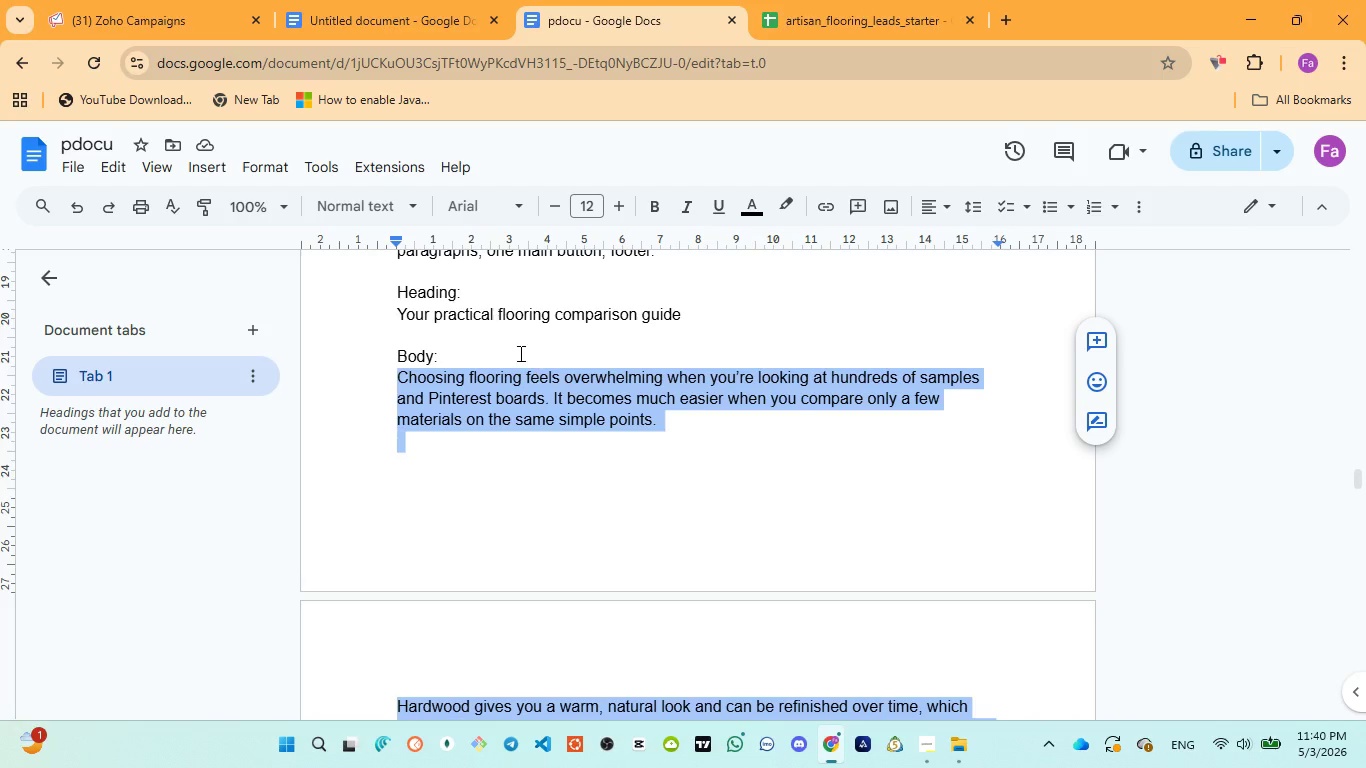 
wait(5.44)
 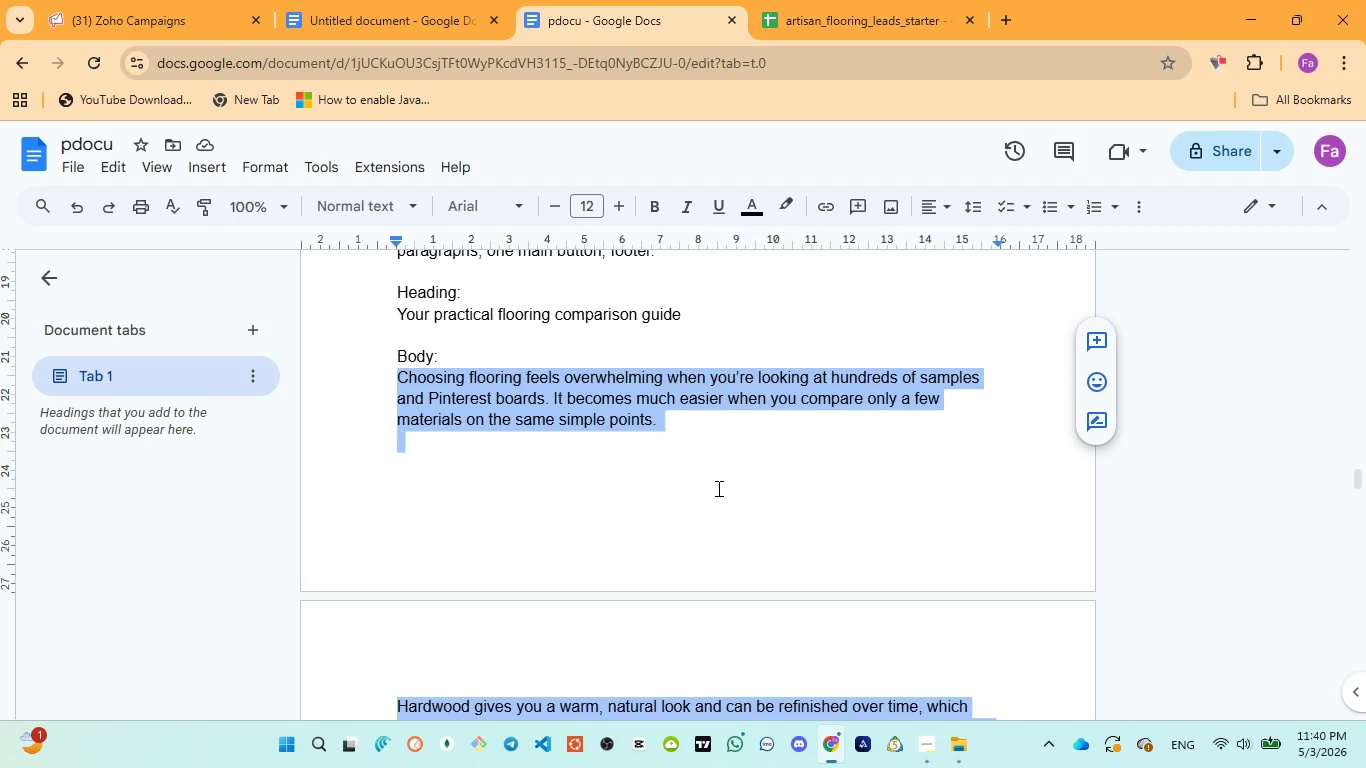 
left_click([143, 15])
 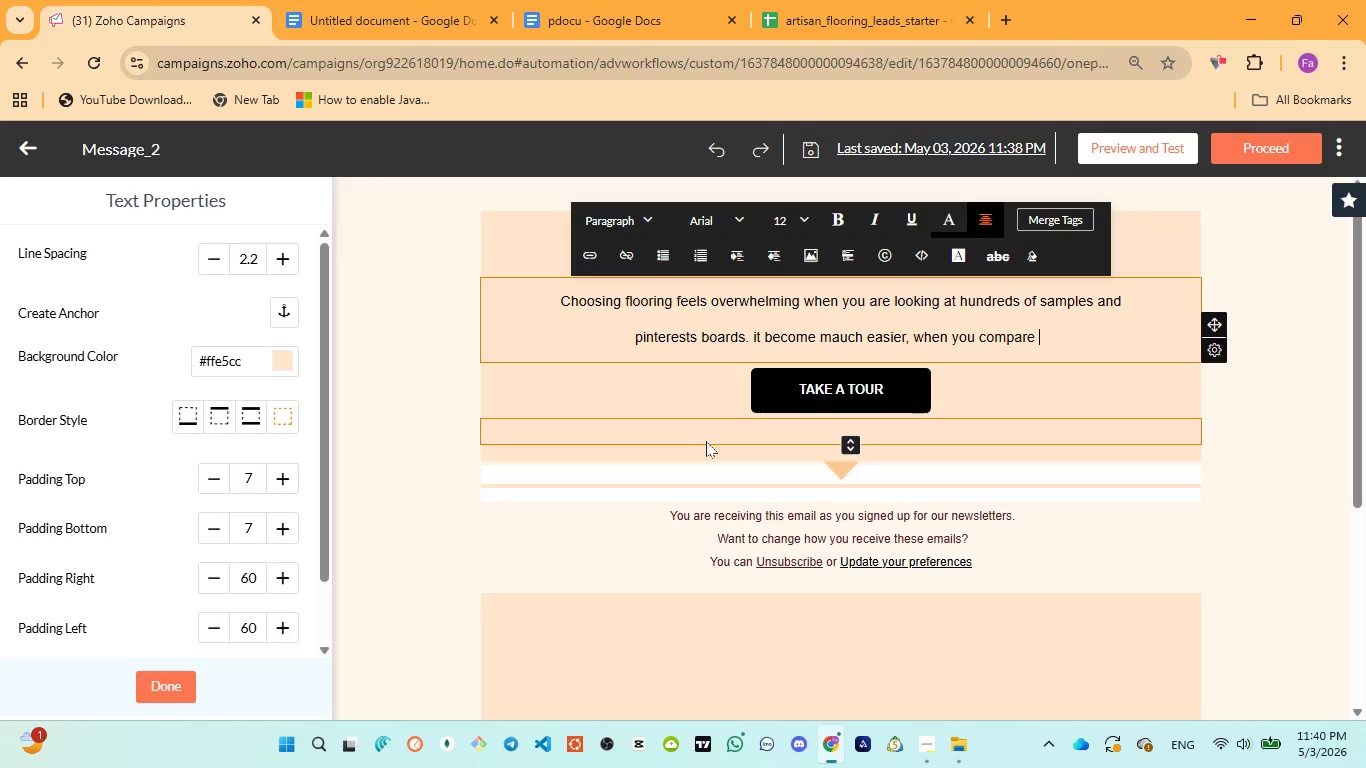 
type(only a few materials )
 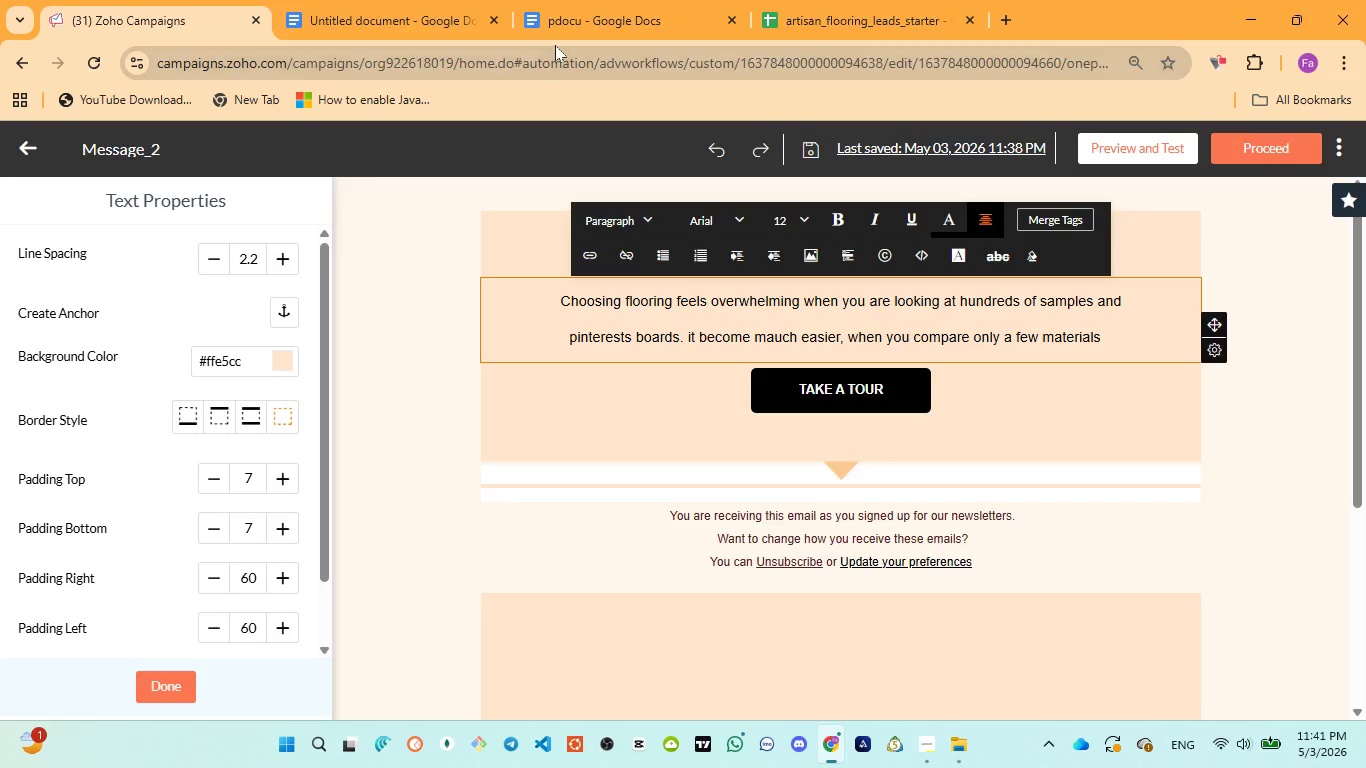 
left_click([550, 39])
 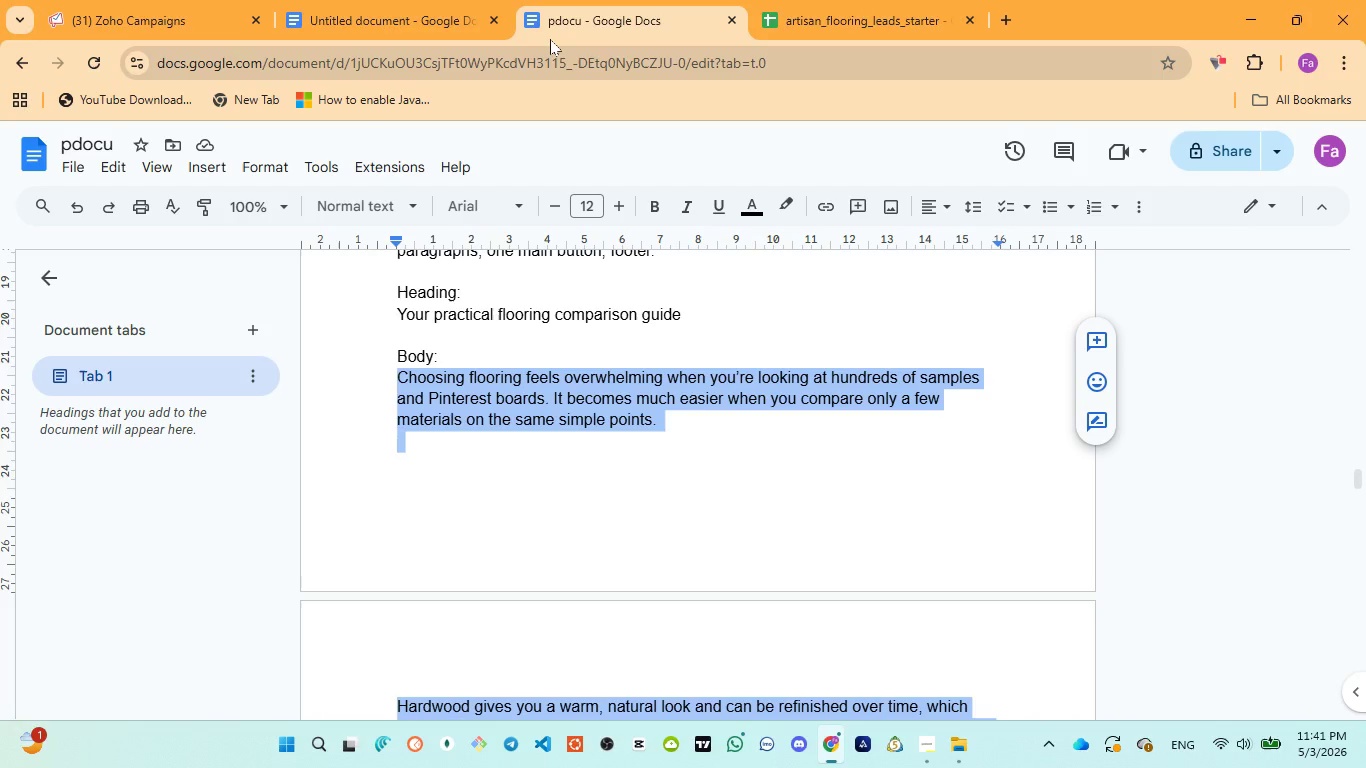 
wait(5.75)
 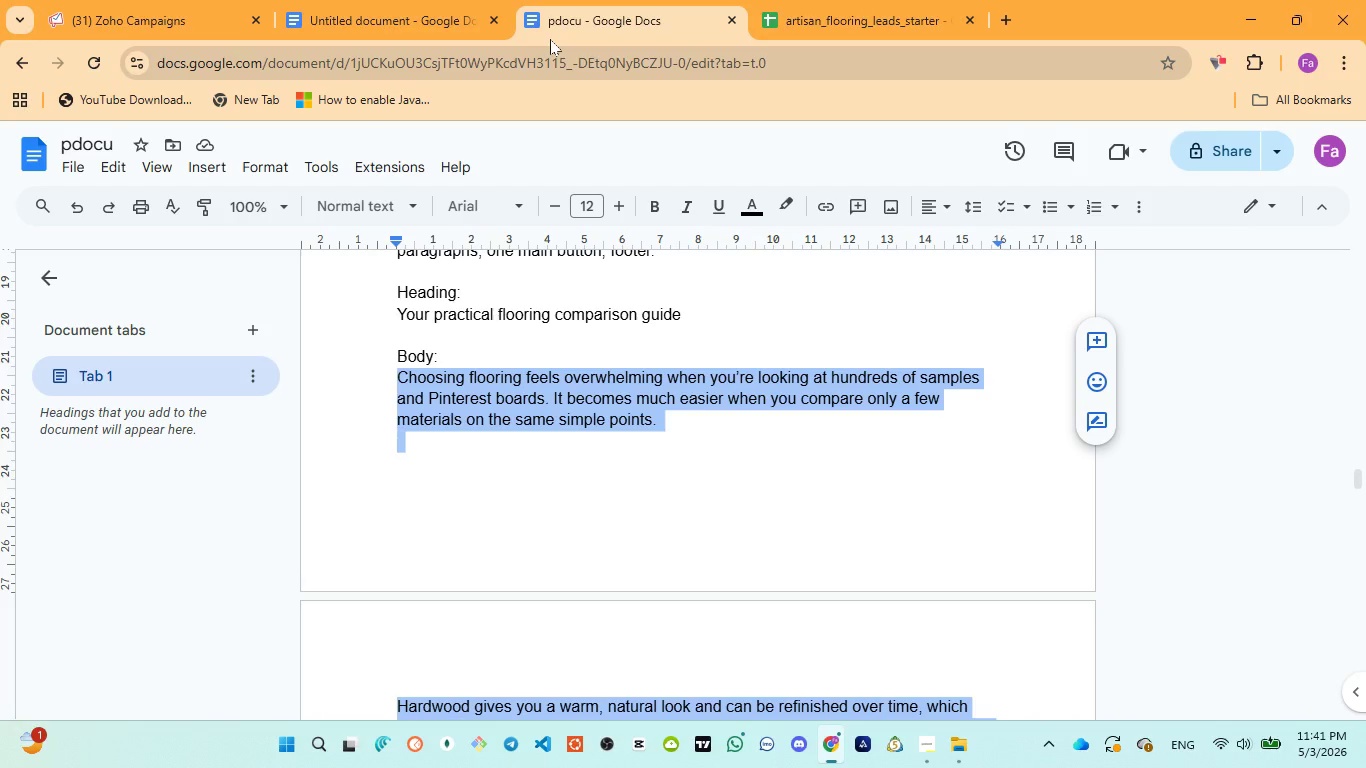 
left_click([180, 36])
 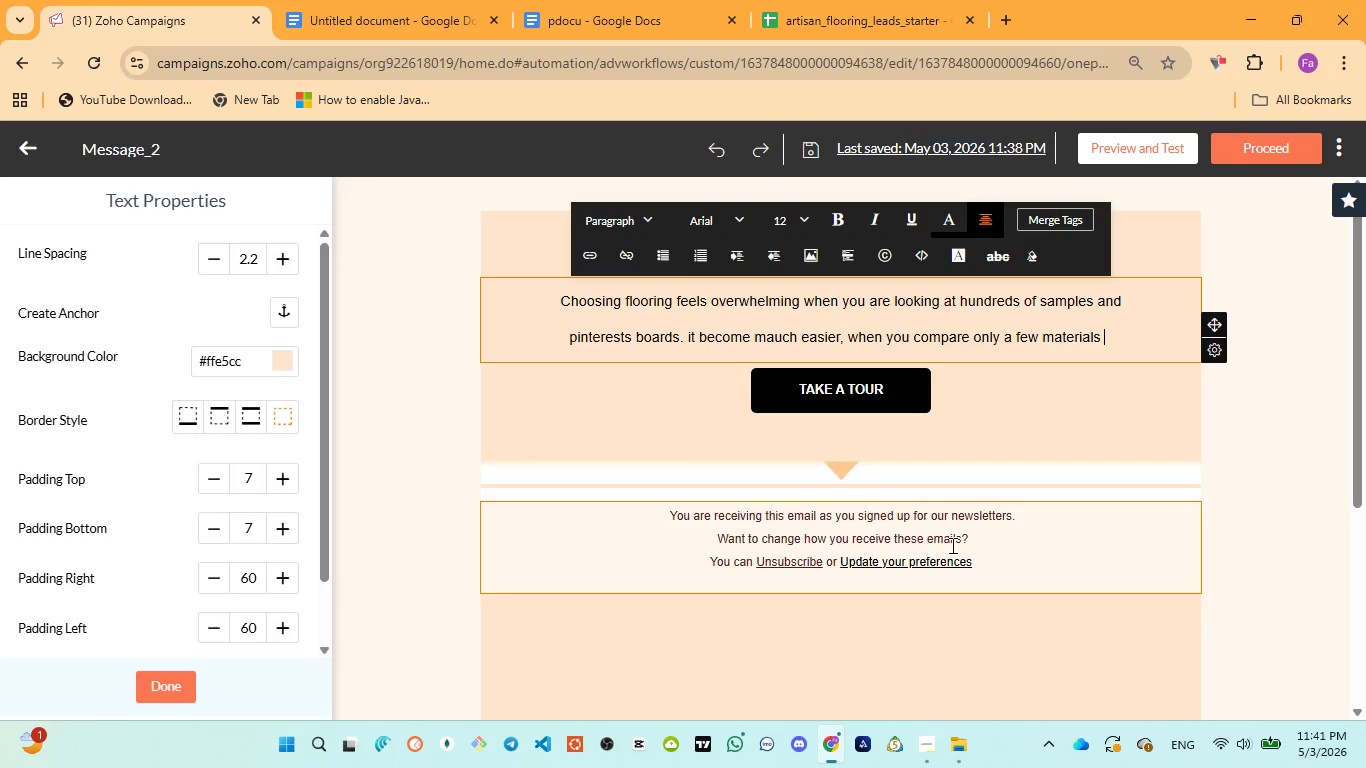 
type(on the same simple points.)
 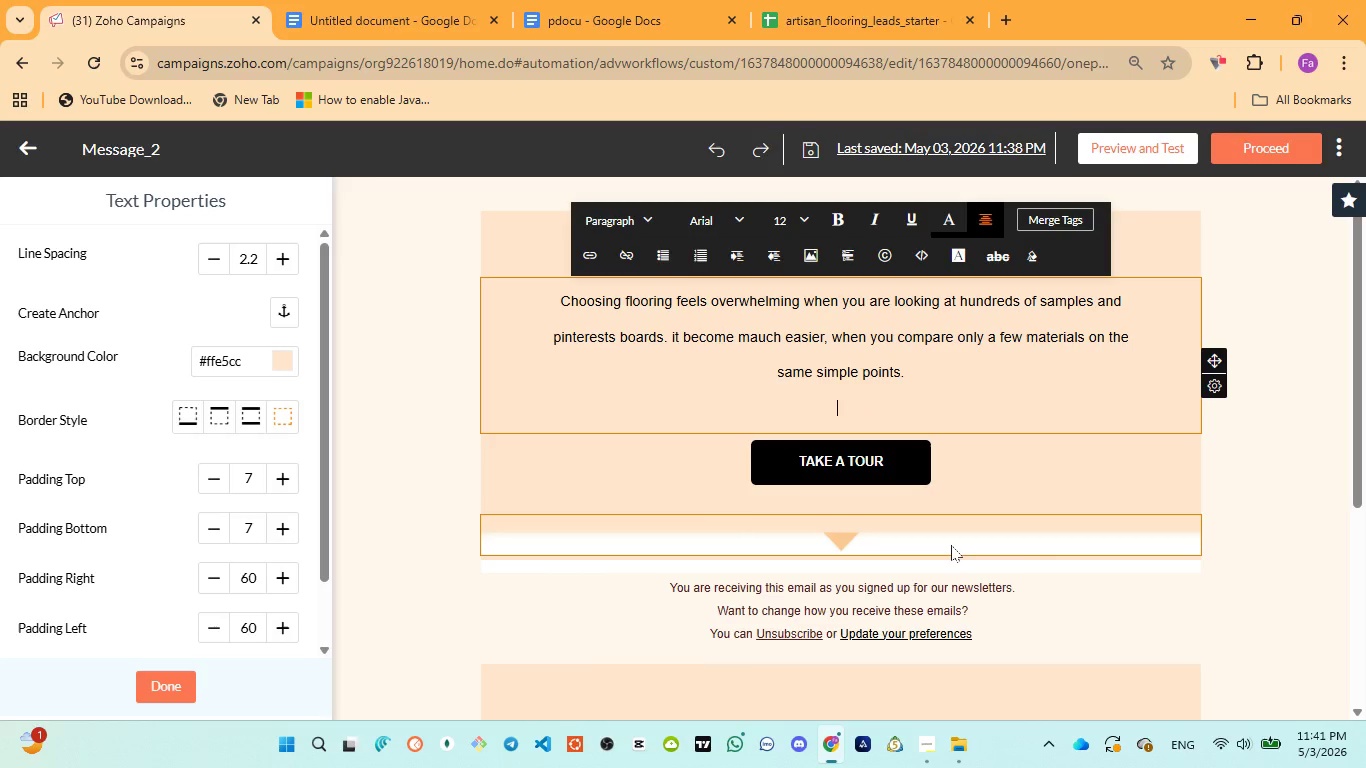 
key(Enter)
 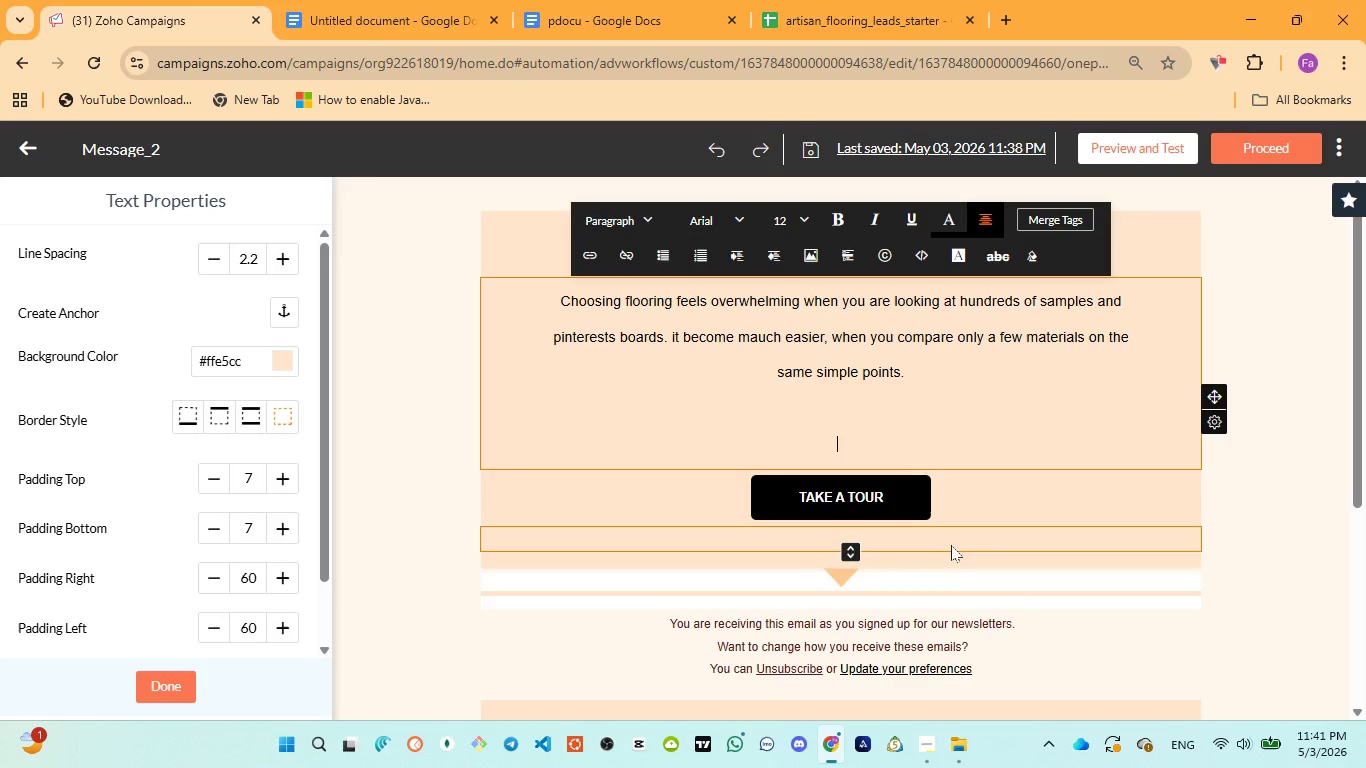 
key(Enter)
 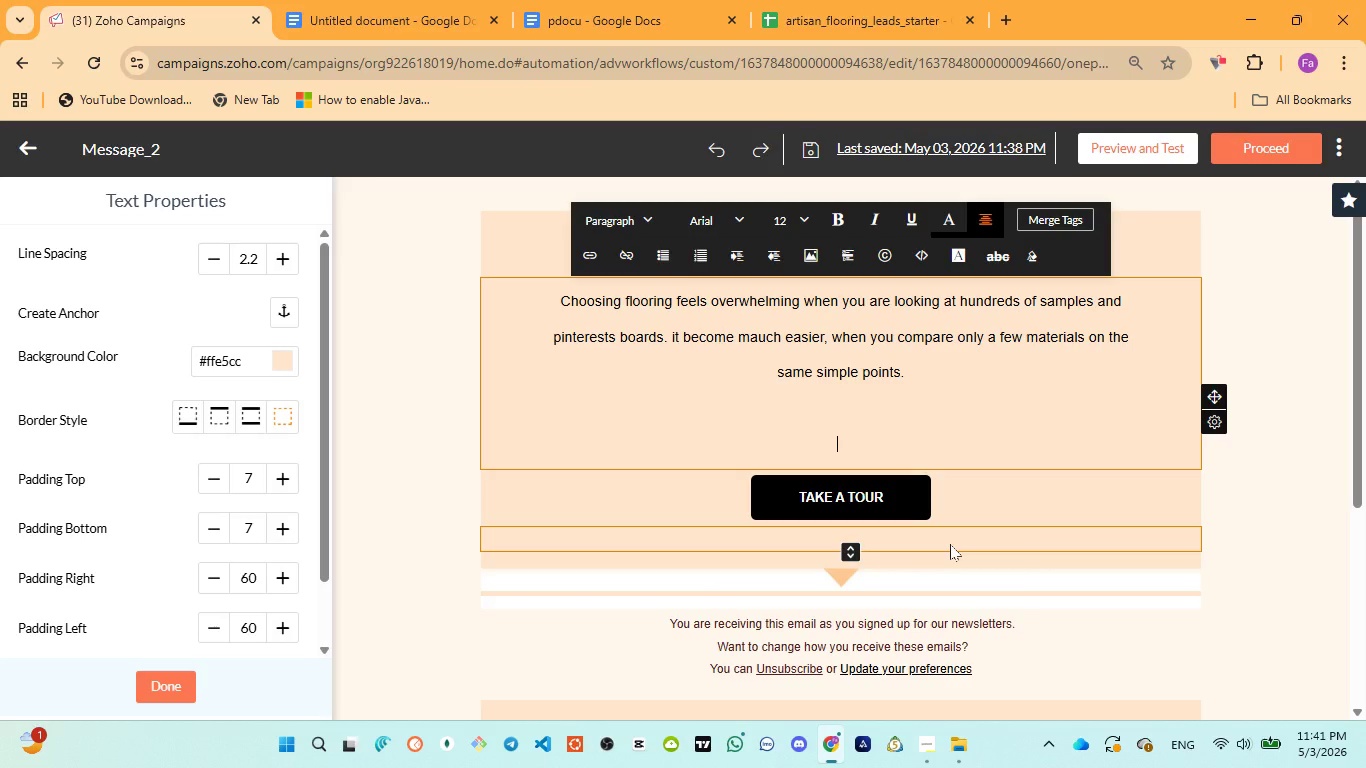 
wait(8.39)
 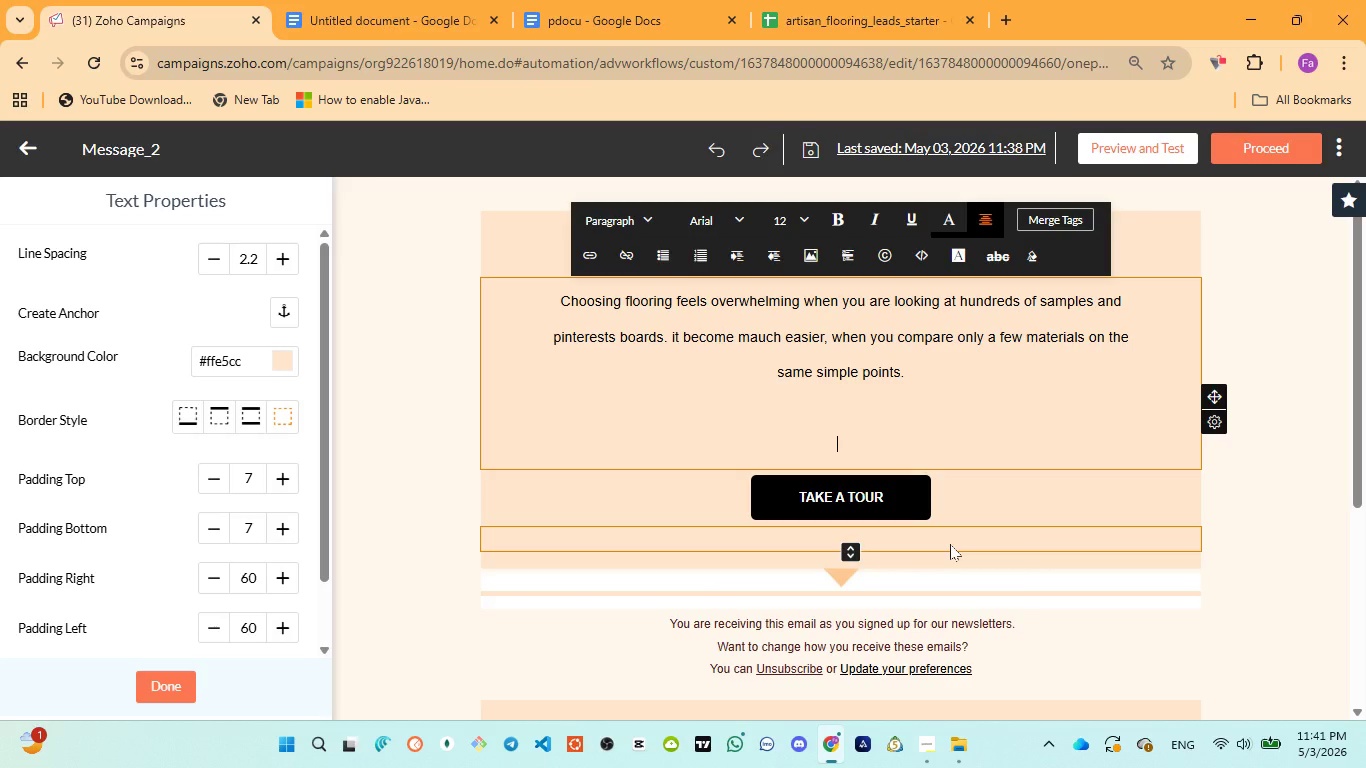 
left_click([1365, 767])
 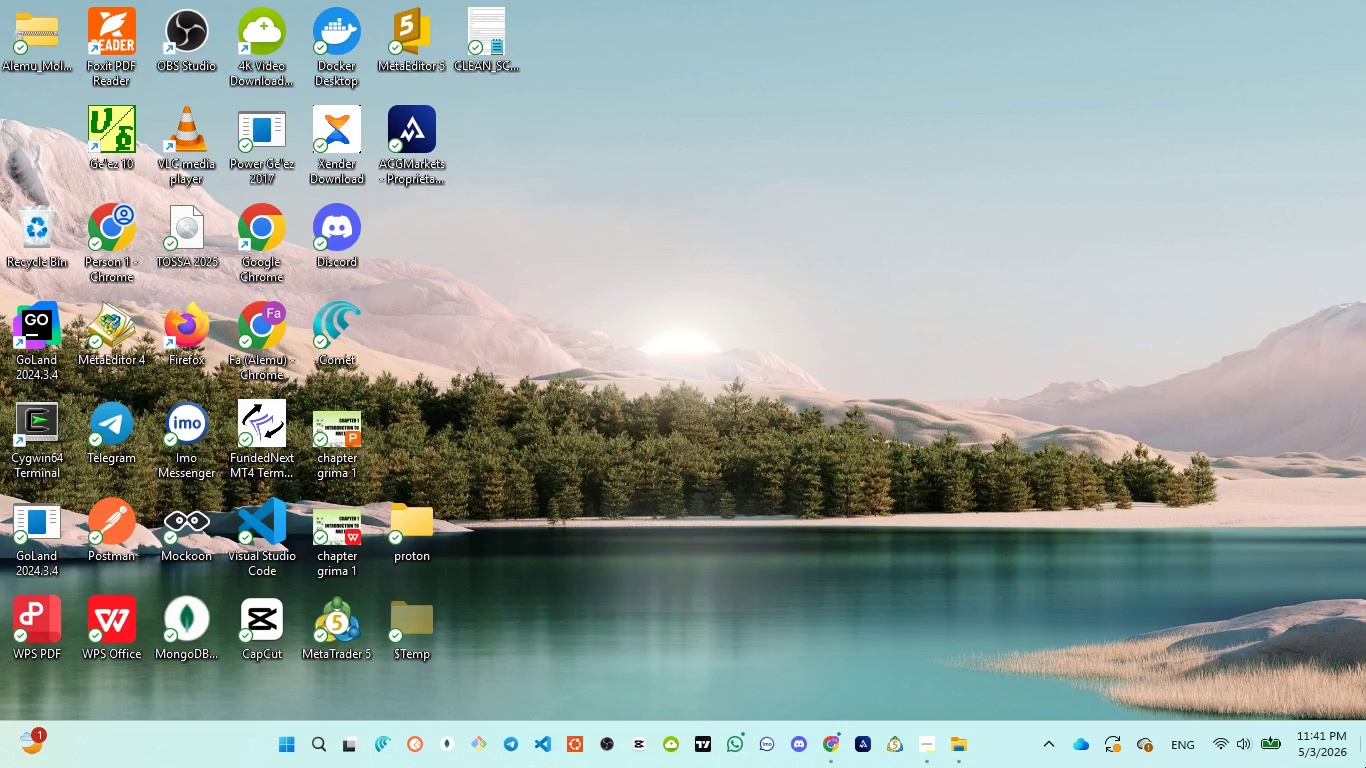 
left_click([1365, 767])
 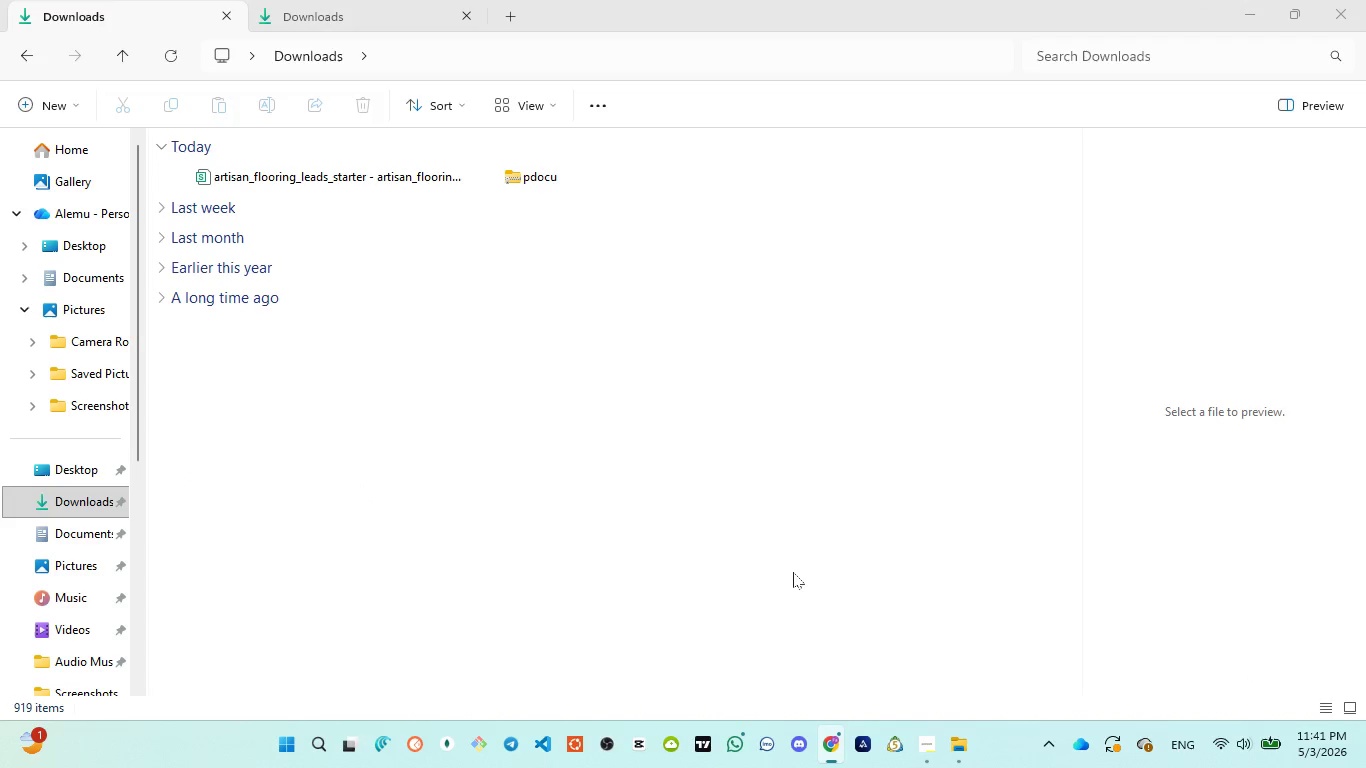 
wait(6.14)
 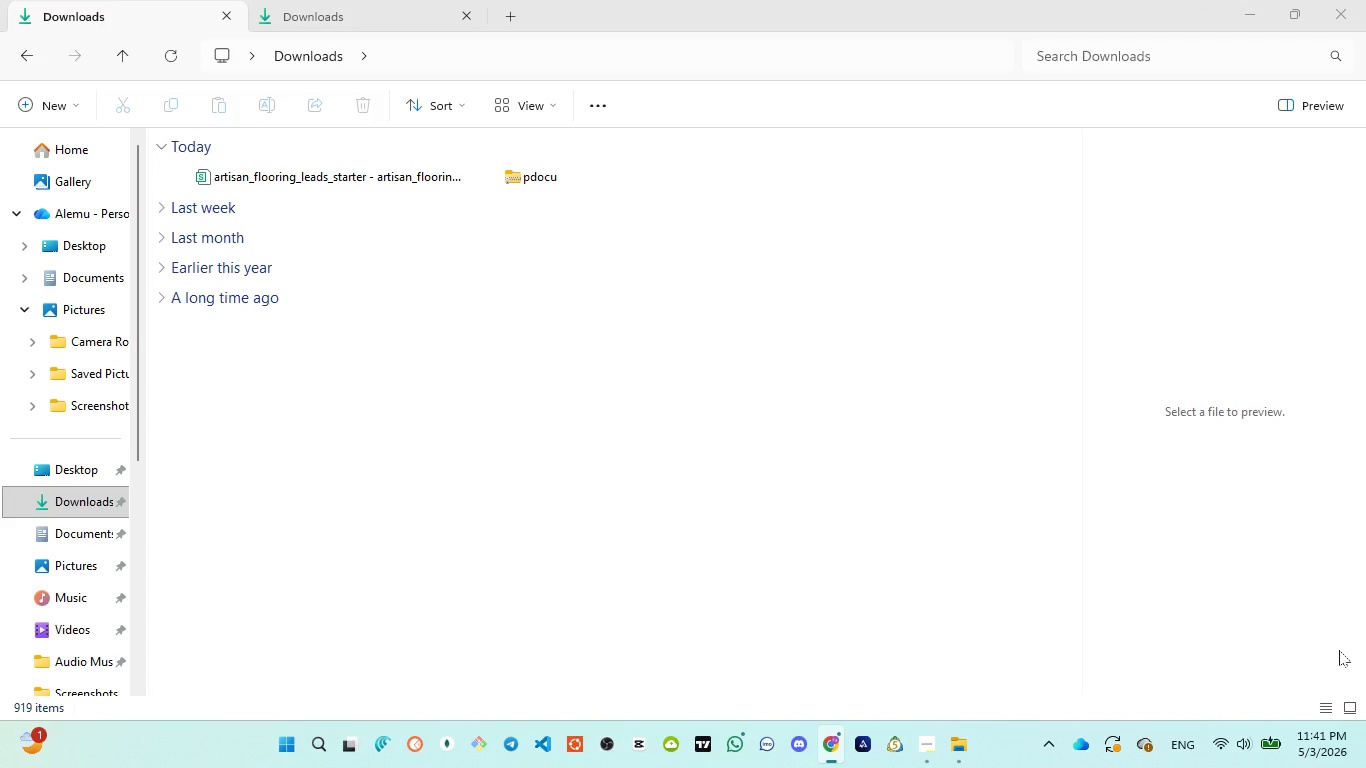 
left_click([933, 628])